 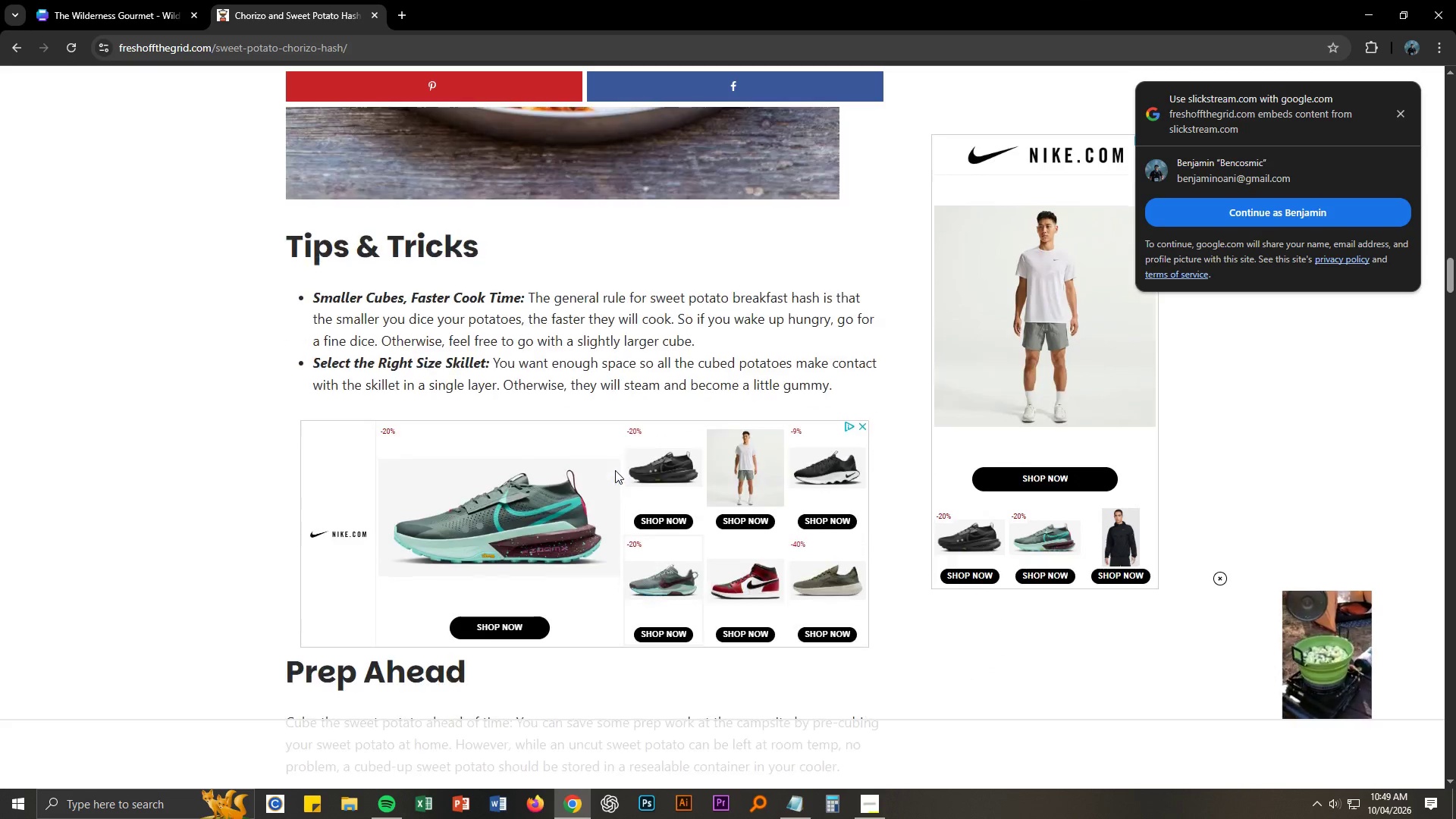 
scroll: coordinate [615, 470], scroll_direction: down, amount: 5.0
 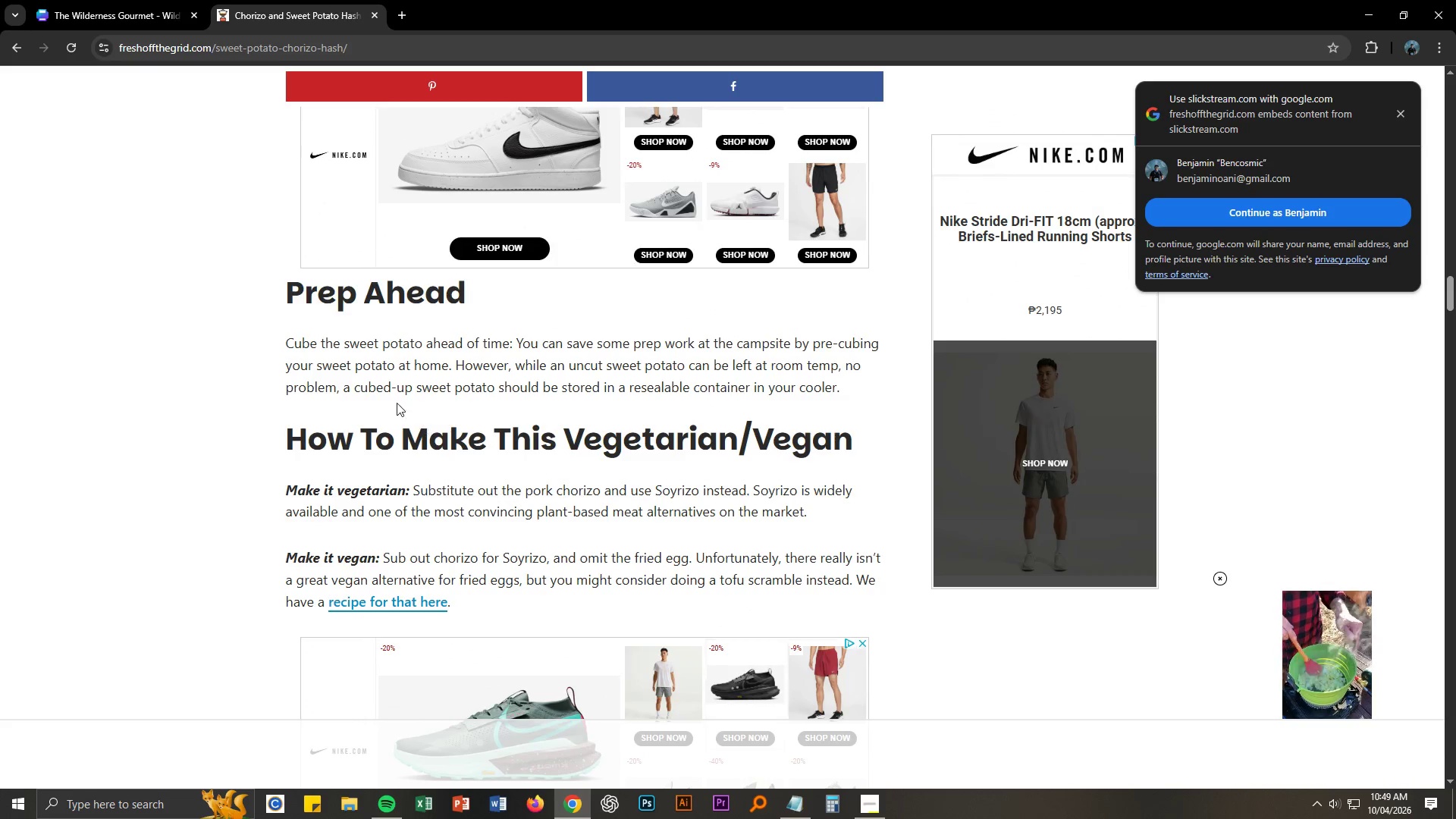 
wait(6.24)
 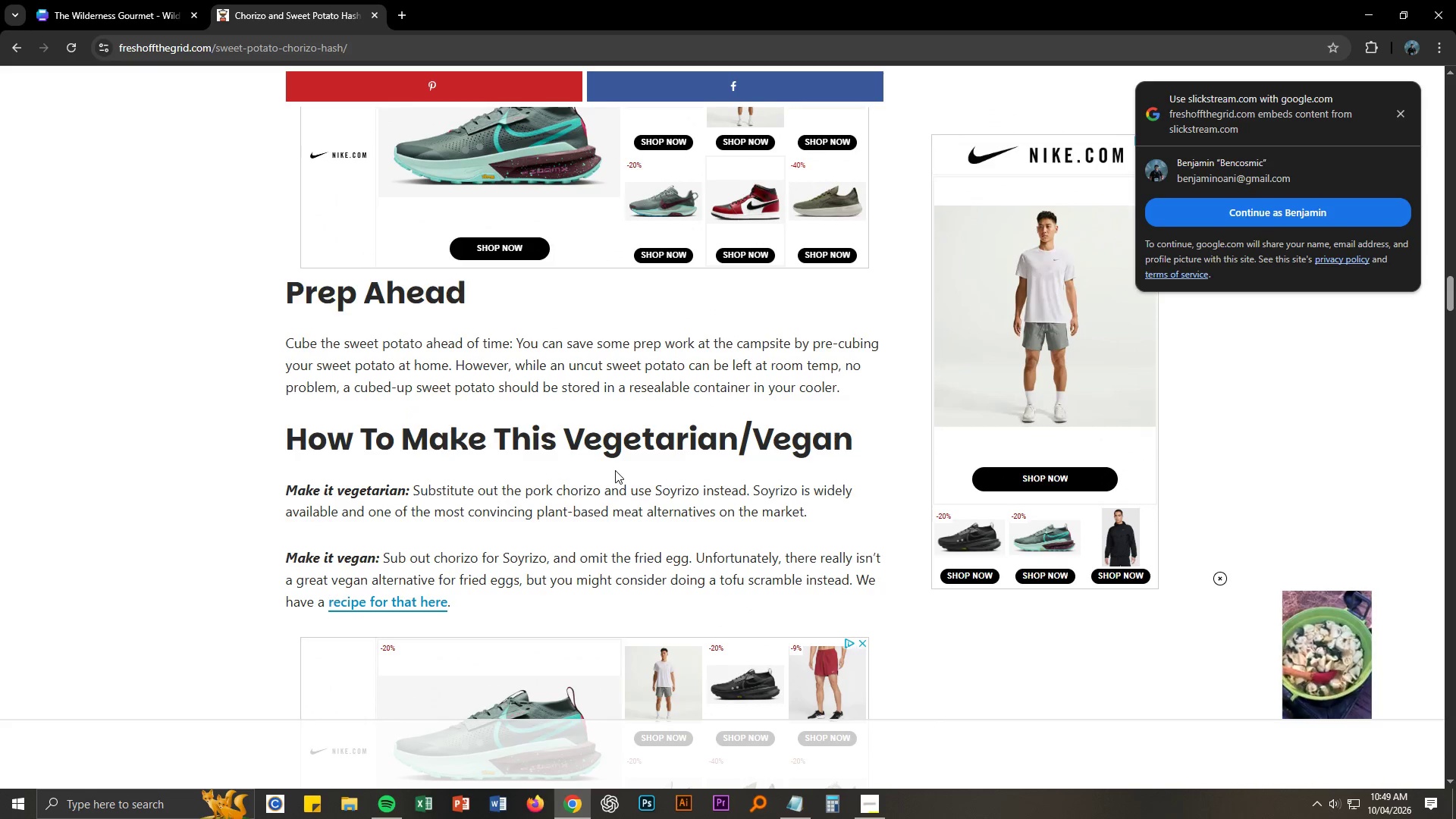 
left_click_drag(start_coordinate=[285, 346], to_coordinate=[453, 368])
 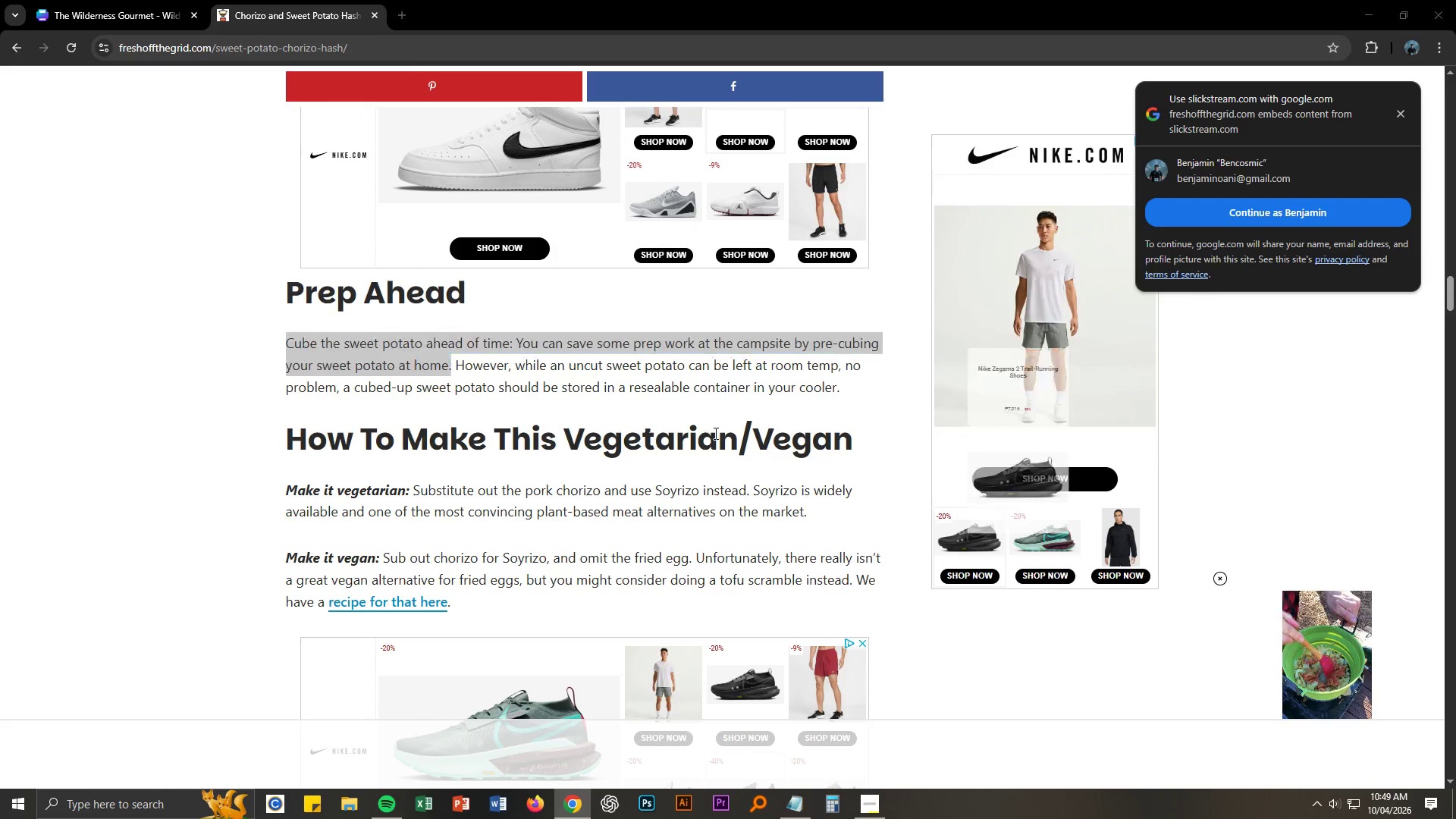 
key(Control+ControlLeft)
 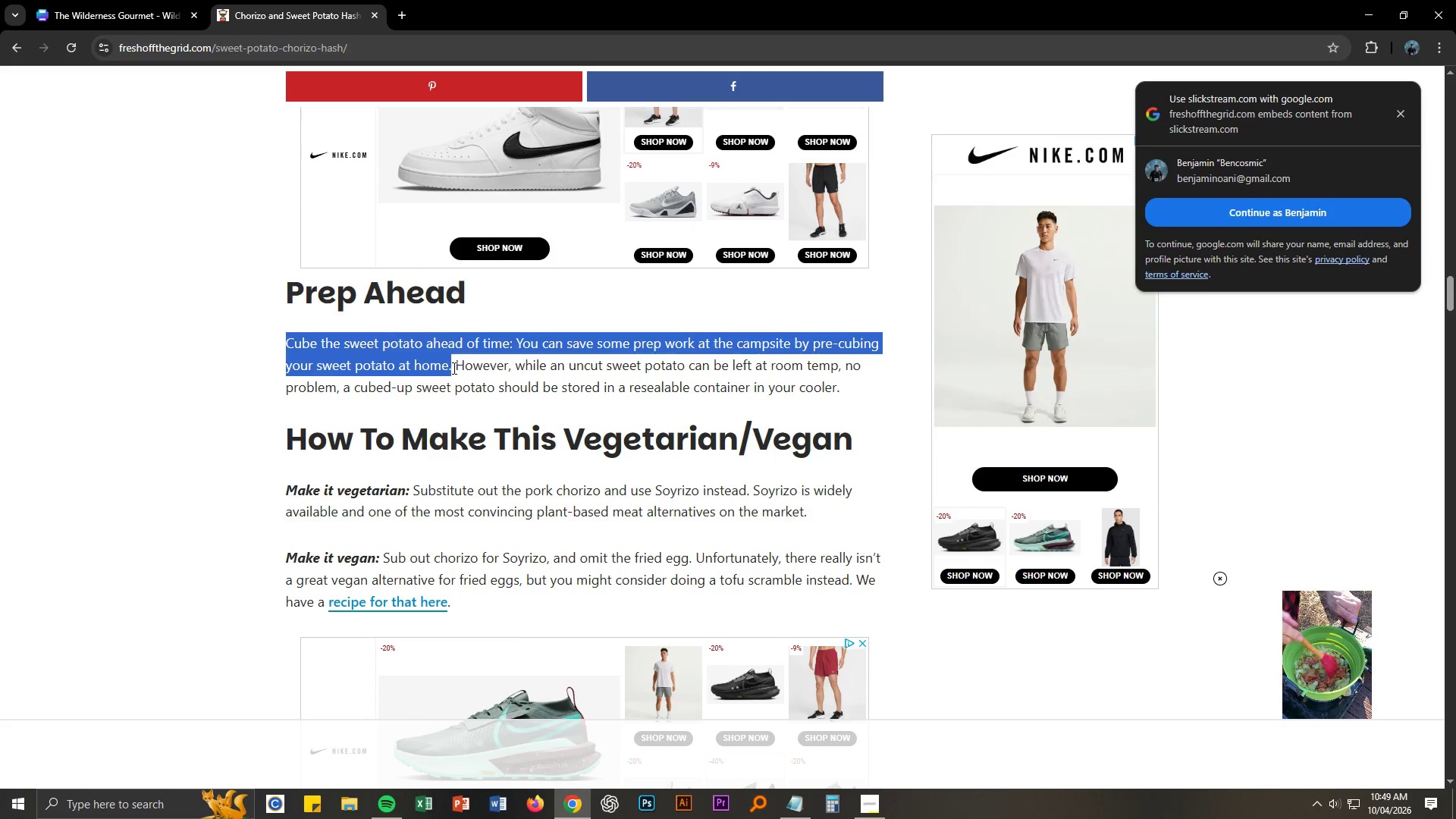 
key(Control+C)
 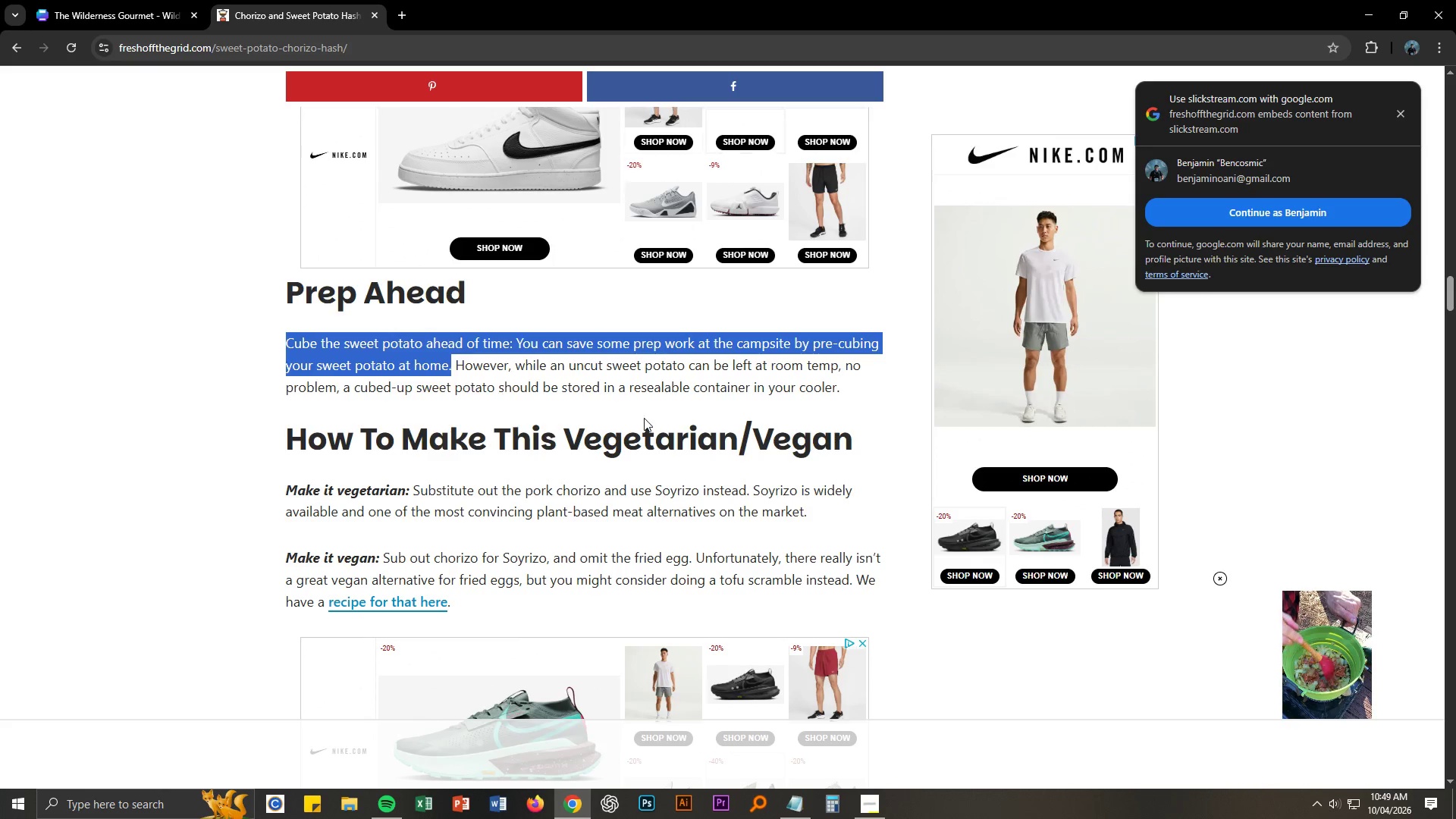 
key(Alt+AltLeft)
 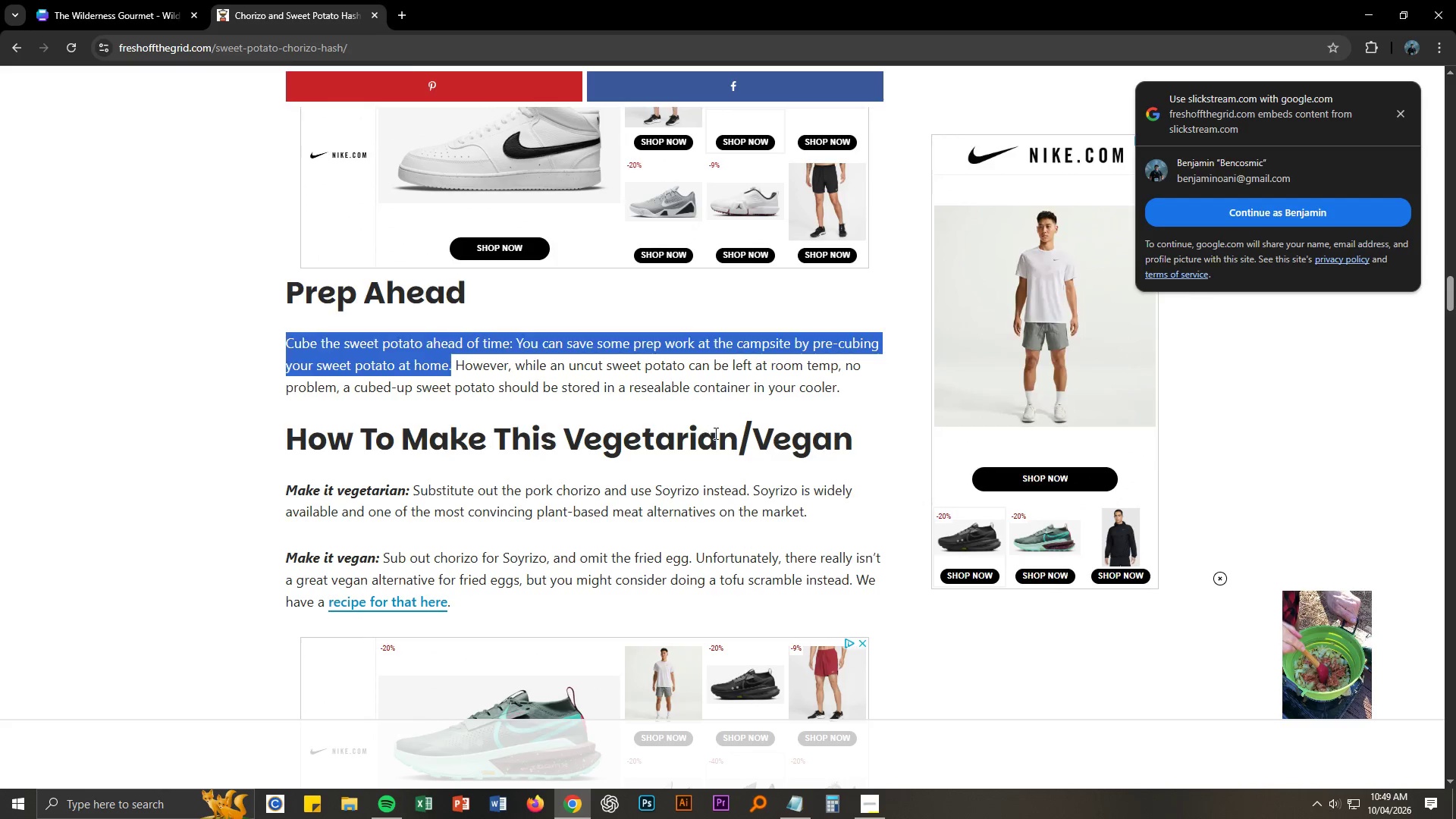 
key(Alt+Tab)